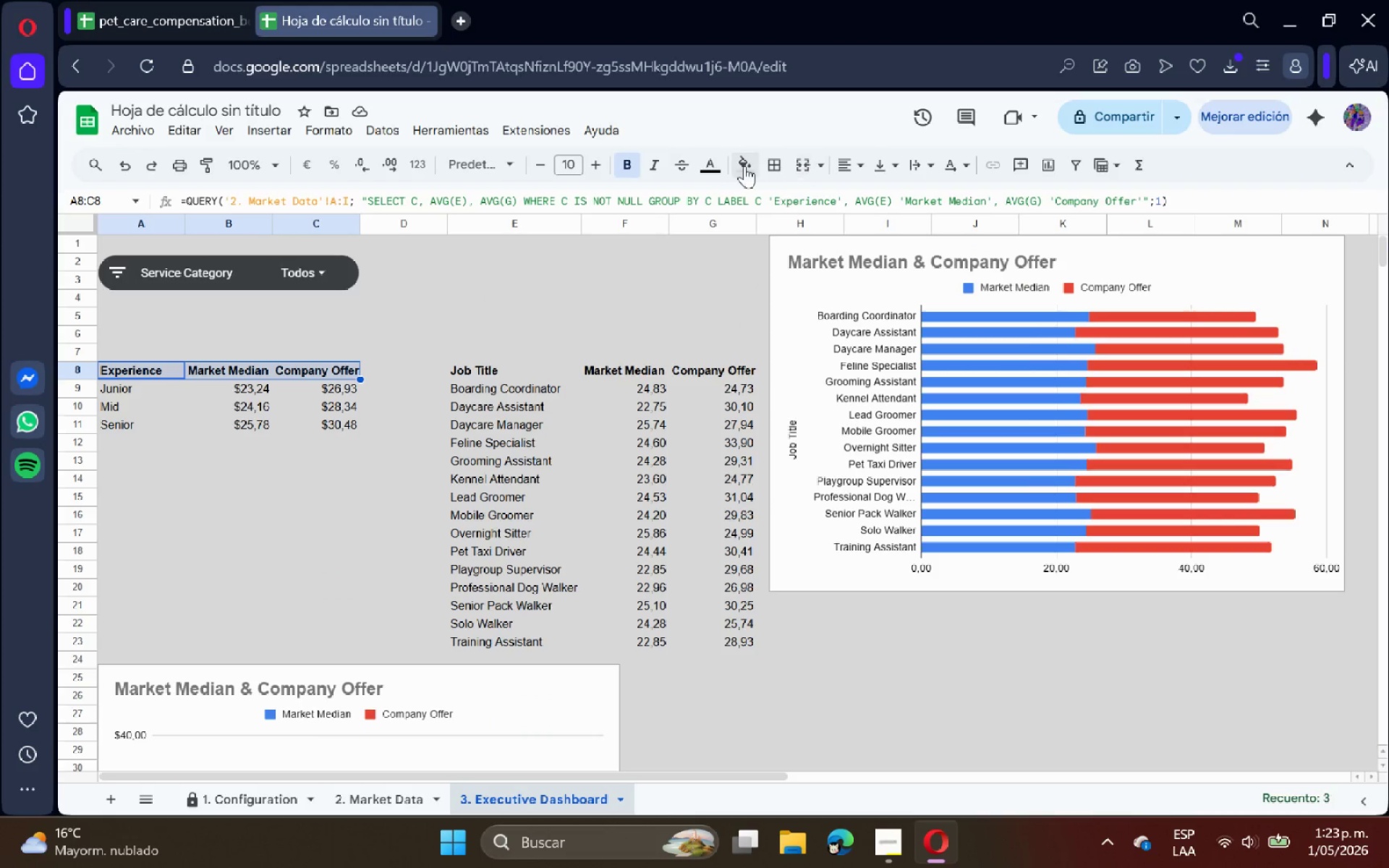 
left_click([736, 166])
 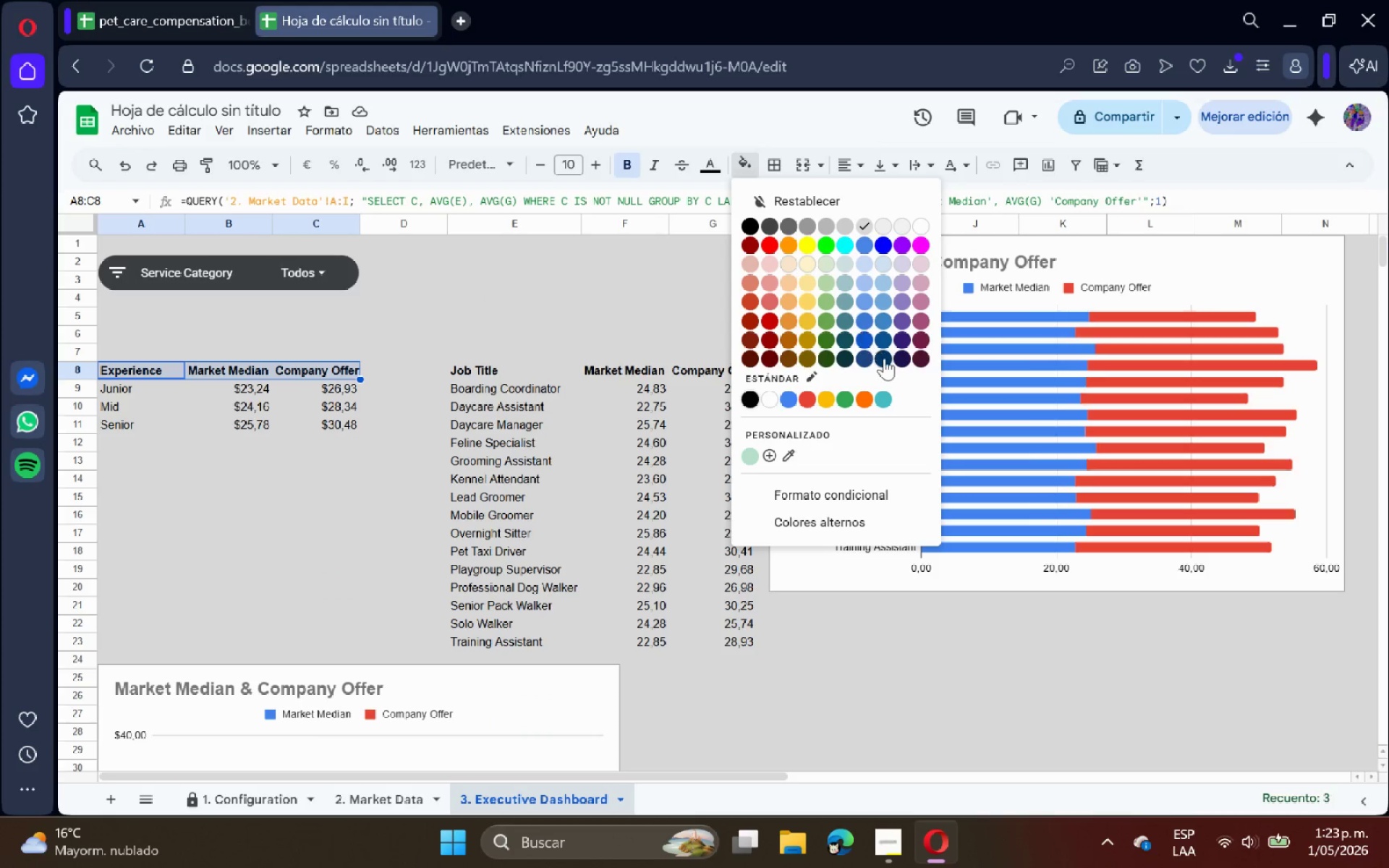 
left_click([884, 358])
 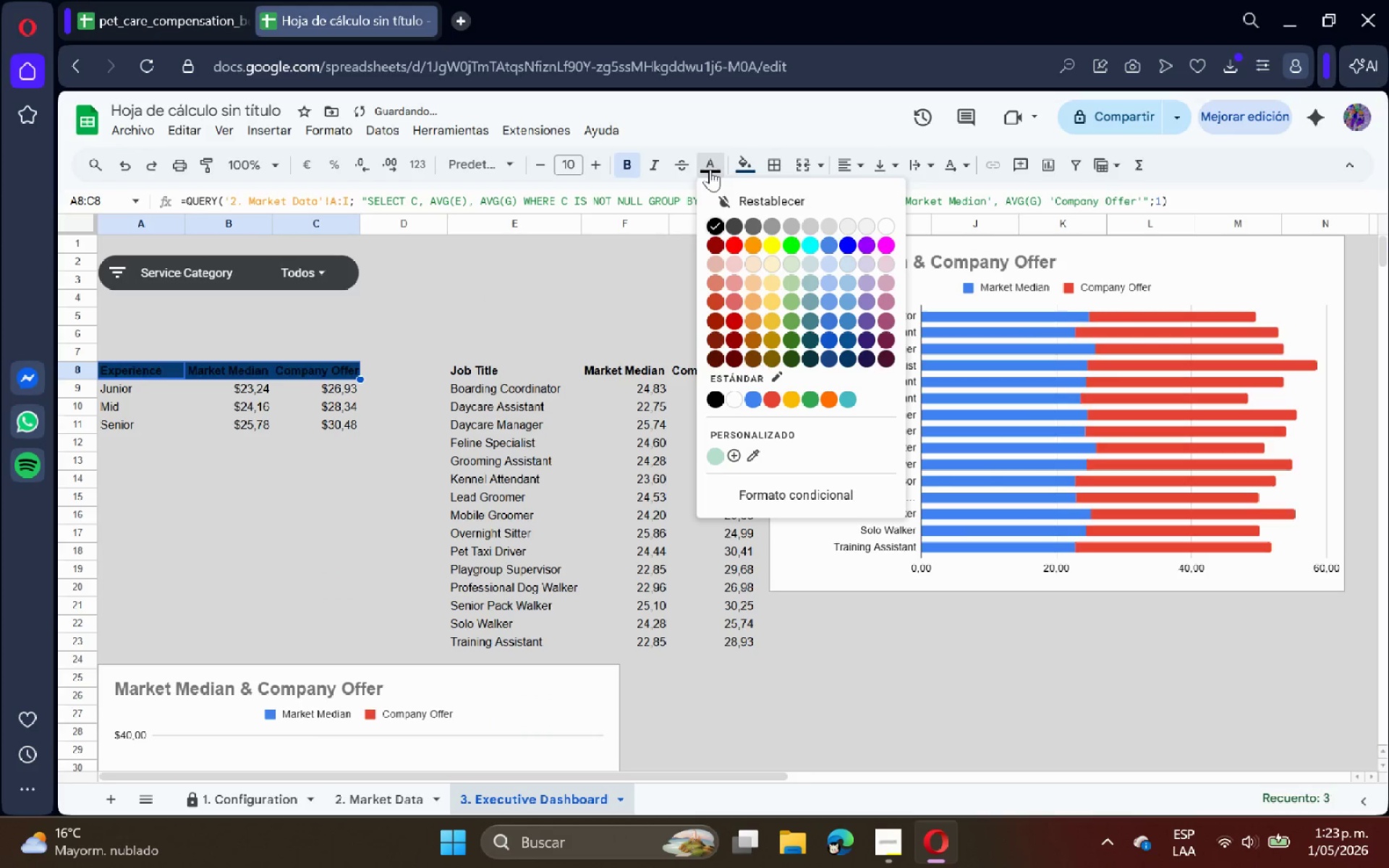 
left_click([886, 224])
 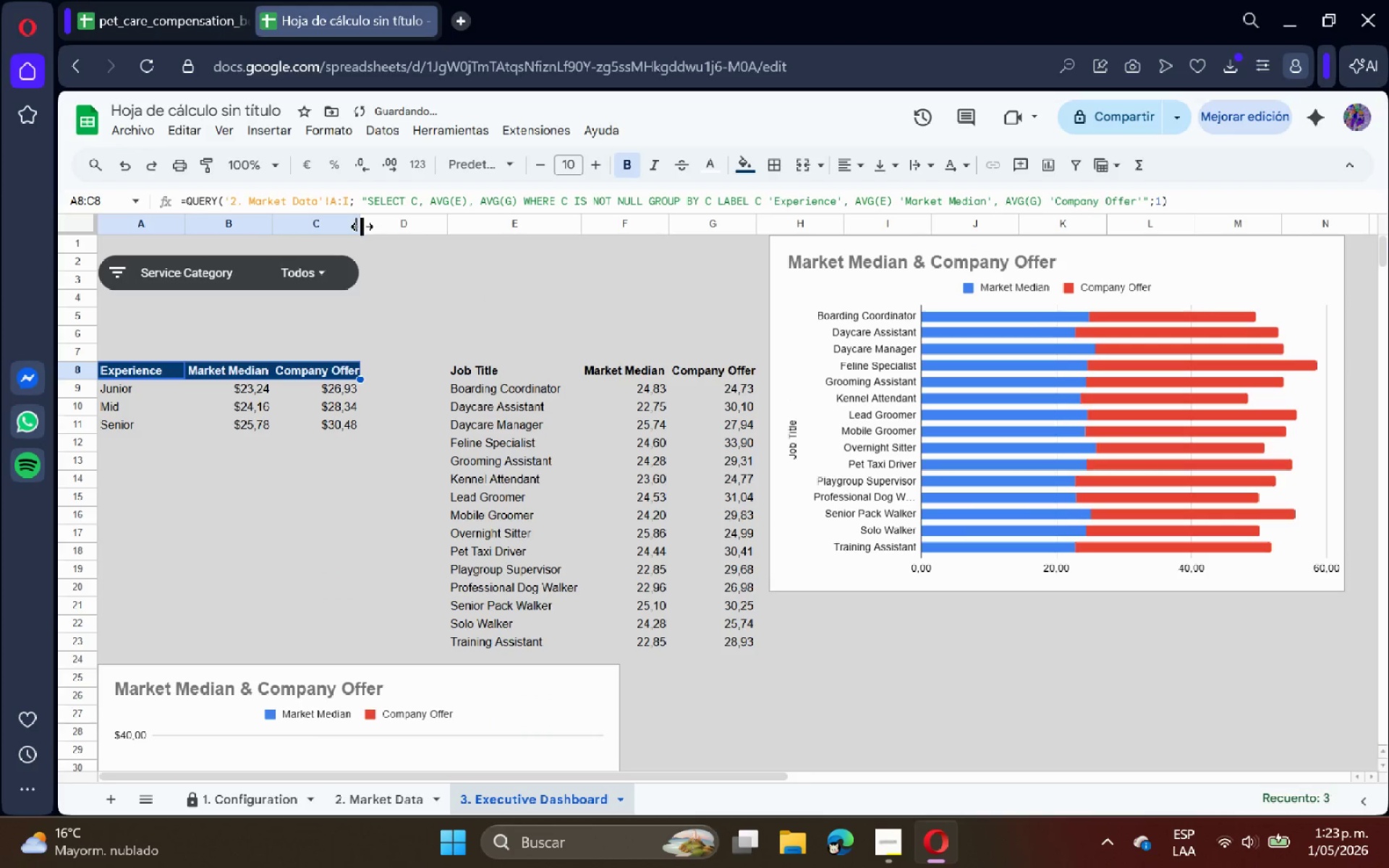 
double_click([361, 226])
 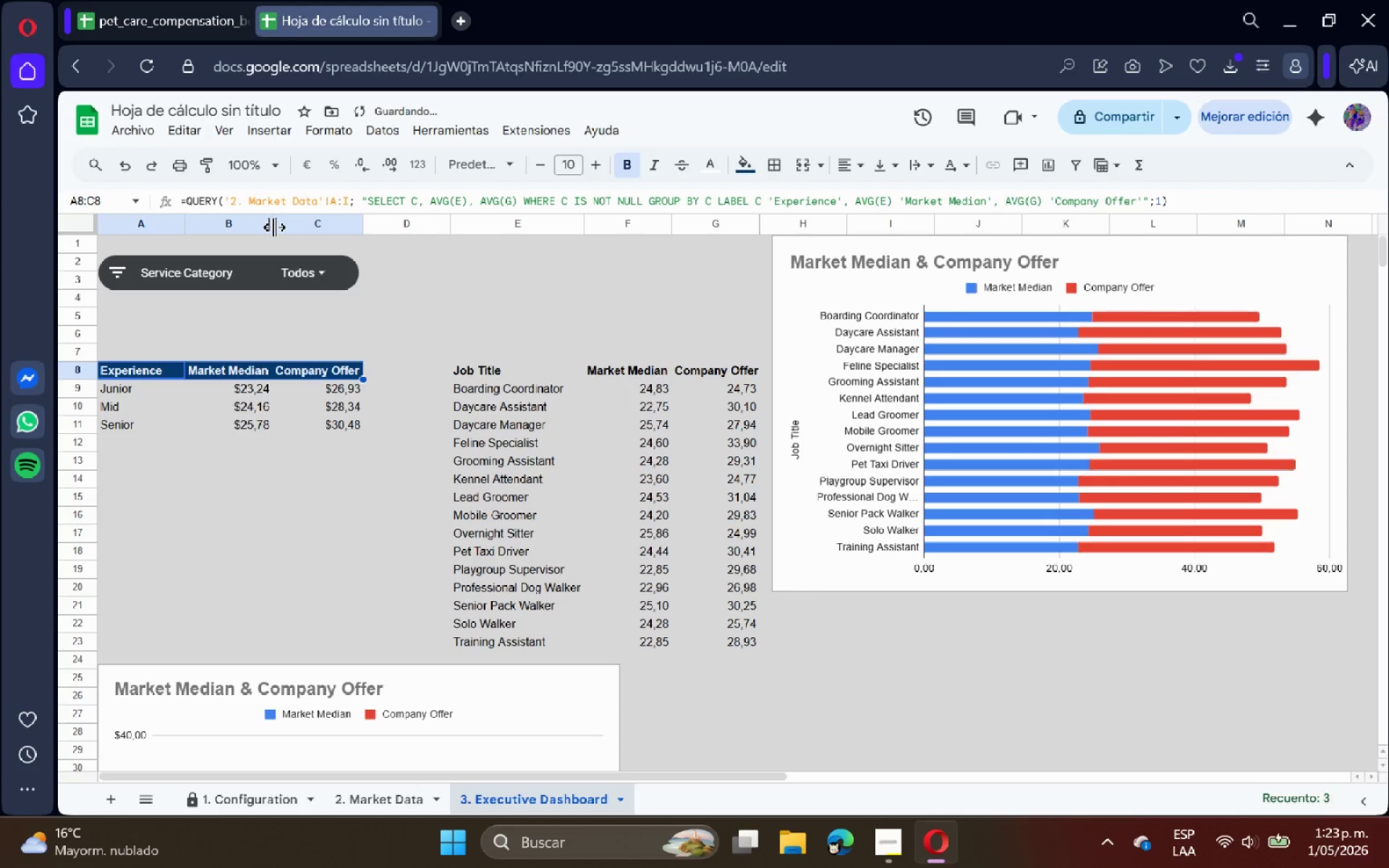 
double_click([274, 227])
 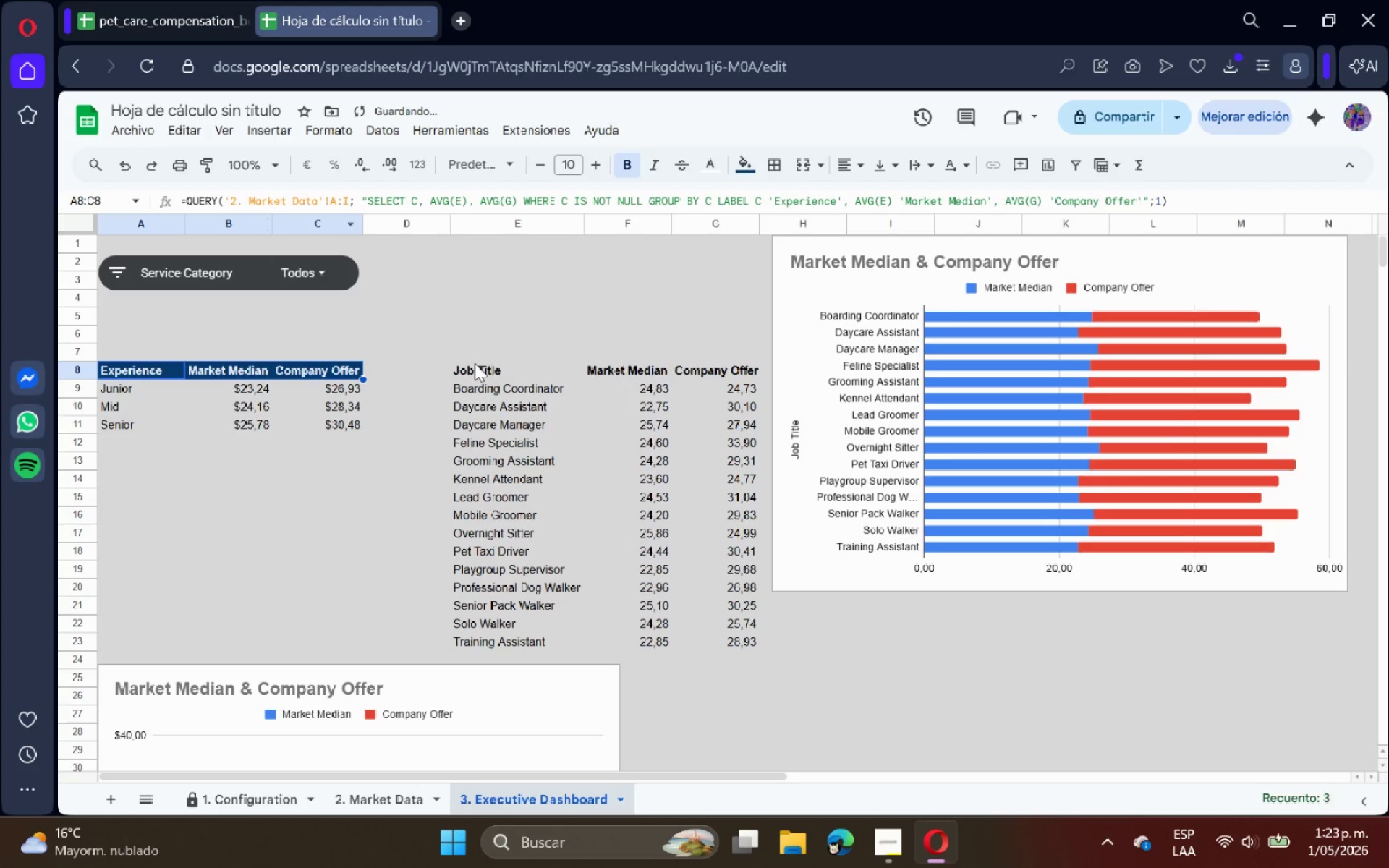 
left_click_drag(start_coordinate=[495, 371], to_coordinate=[762, 371])
 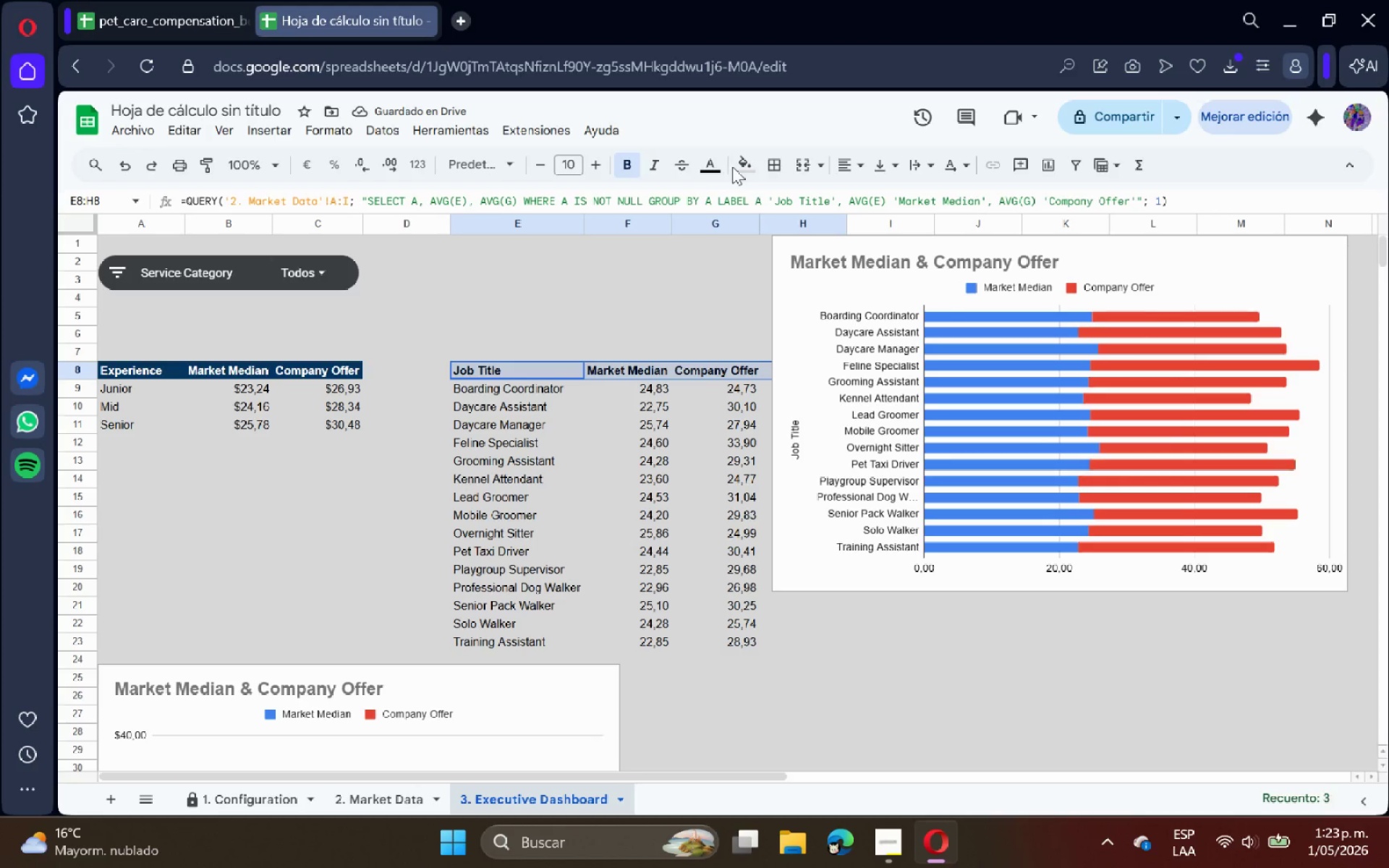 
double_click([735, 166])
 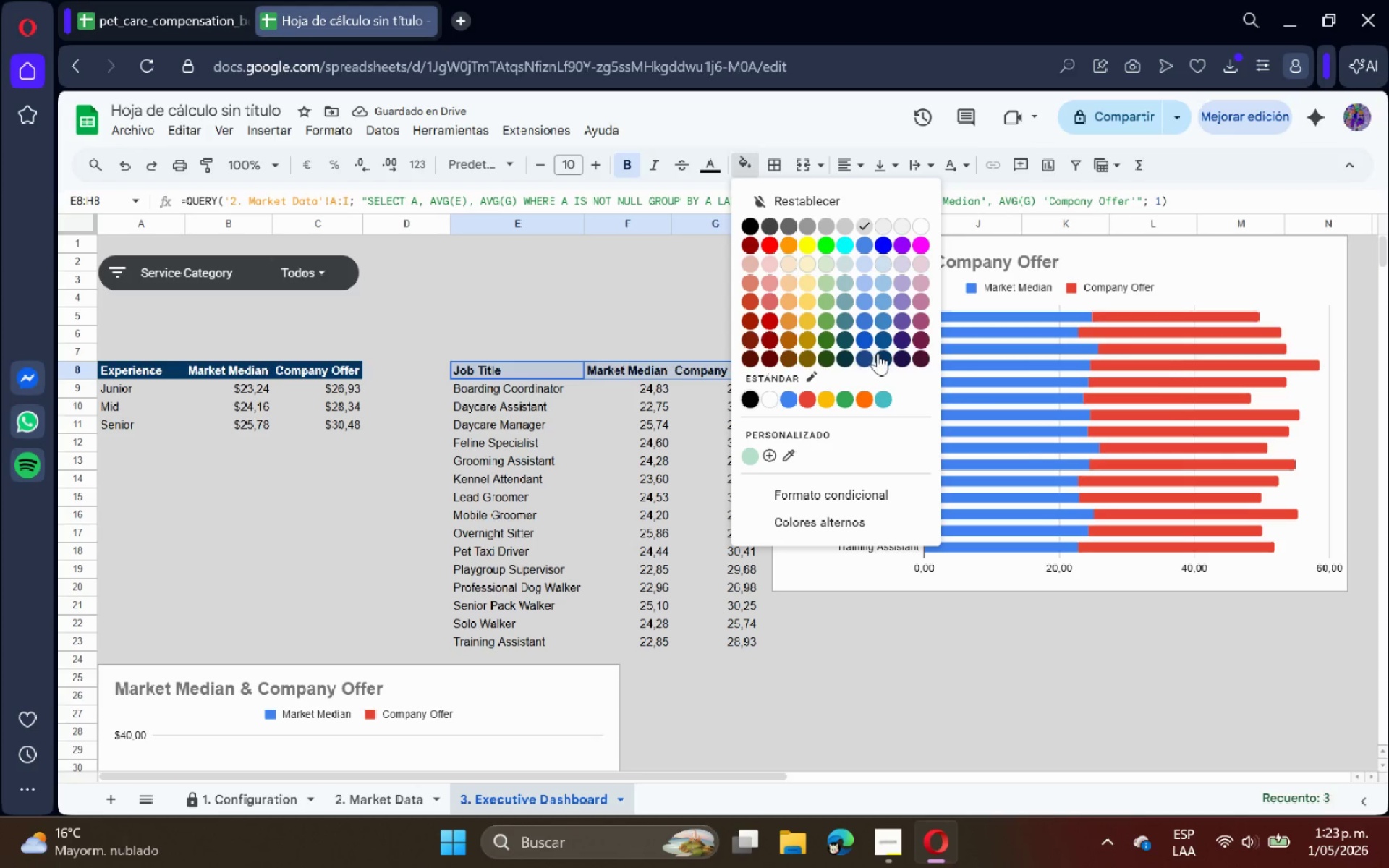 
left_click([879, 354])
 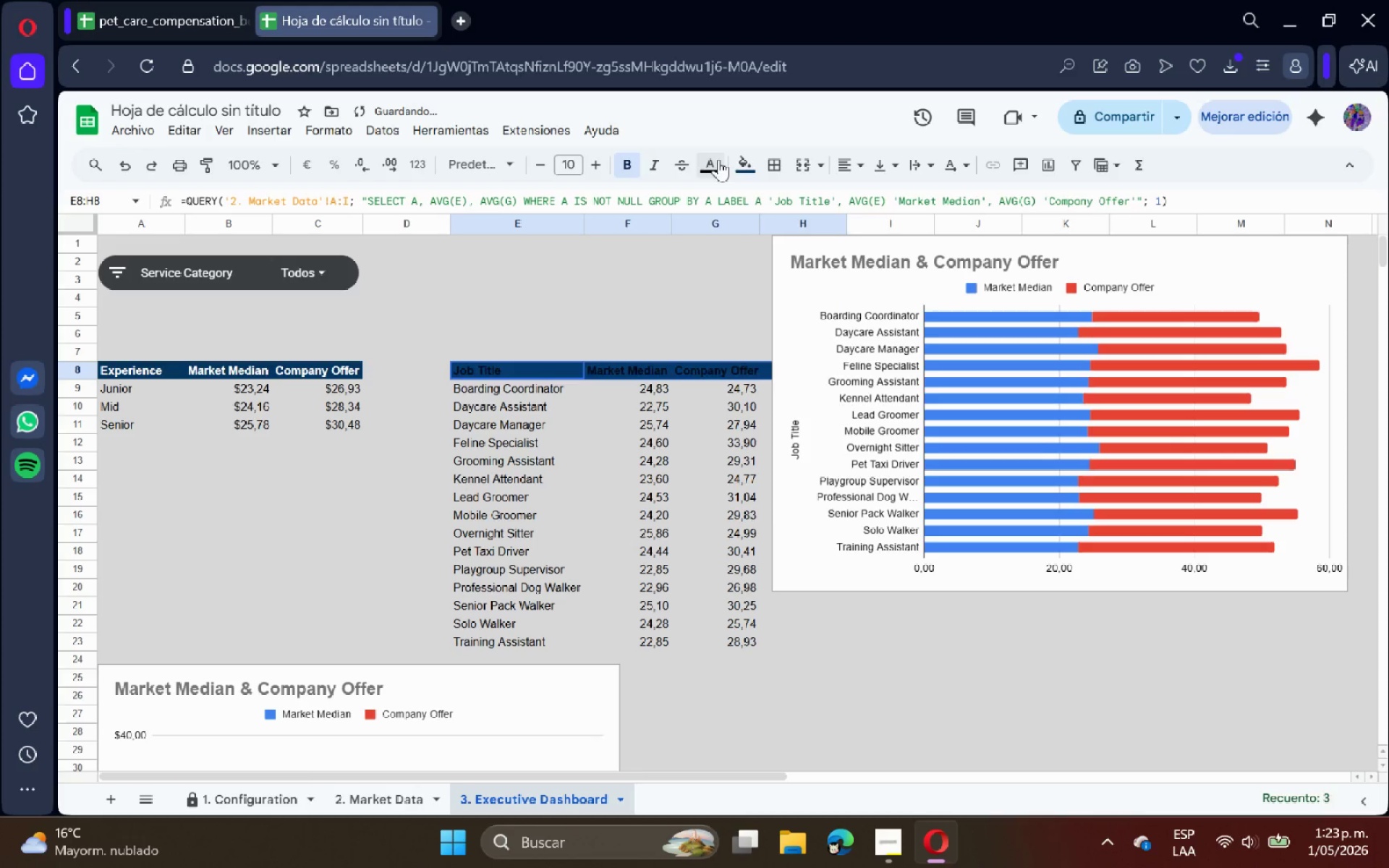 
left_click([715, 161])
 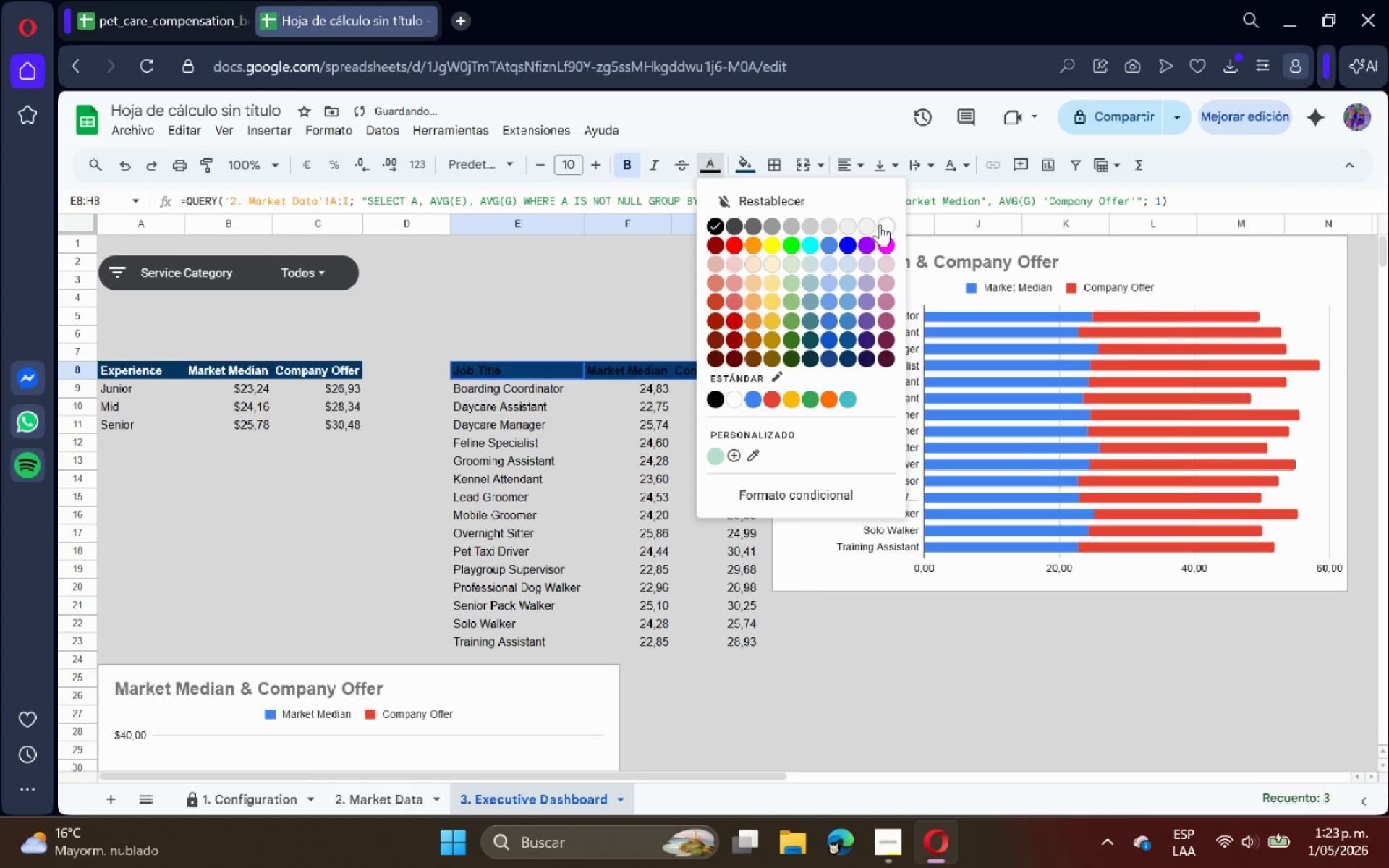 
left_click([881, 225])
 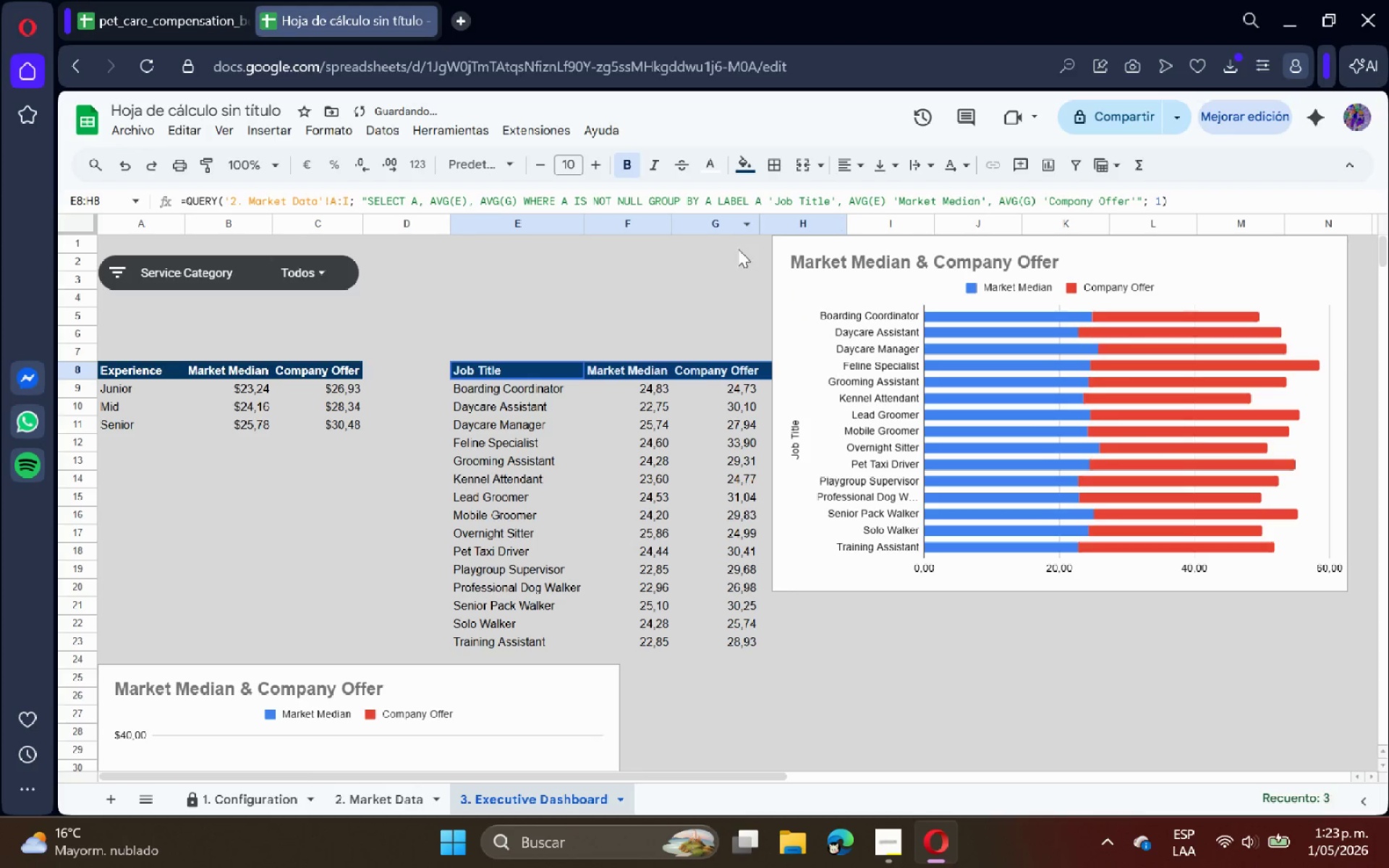 
left_click([735, 284])
 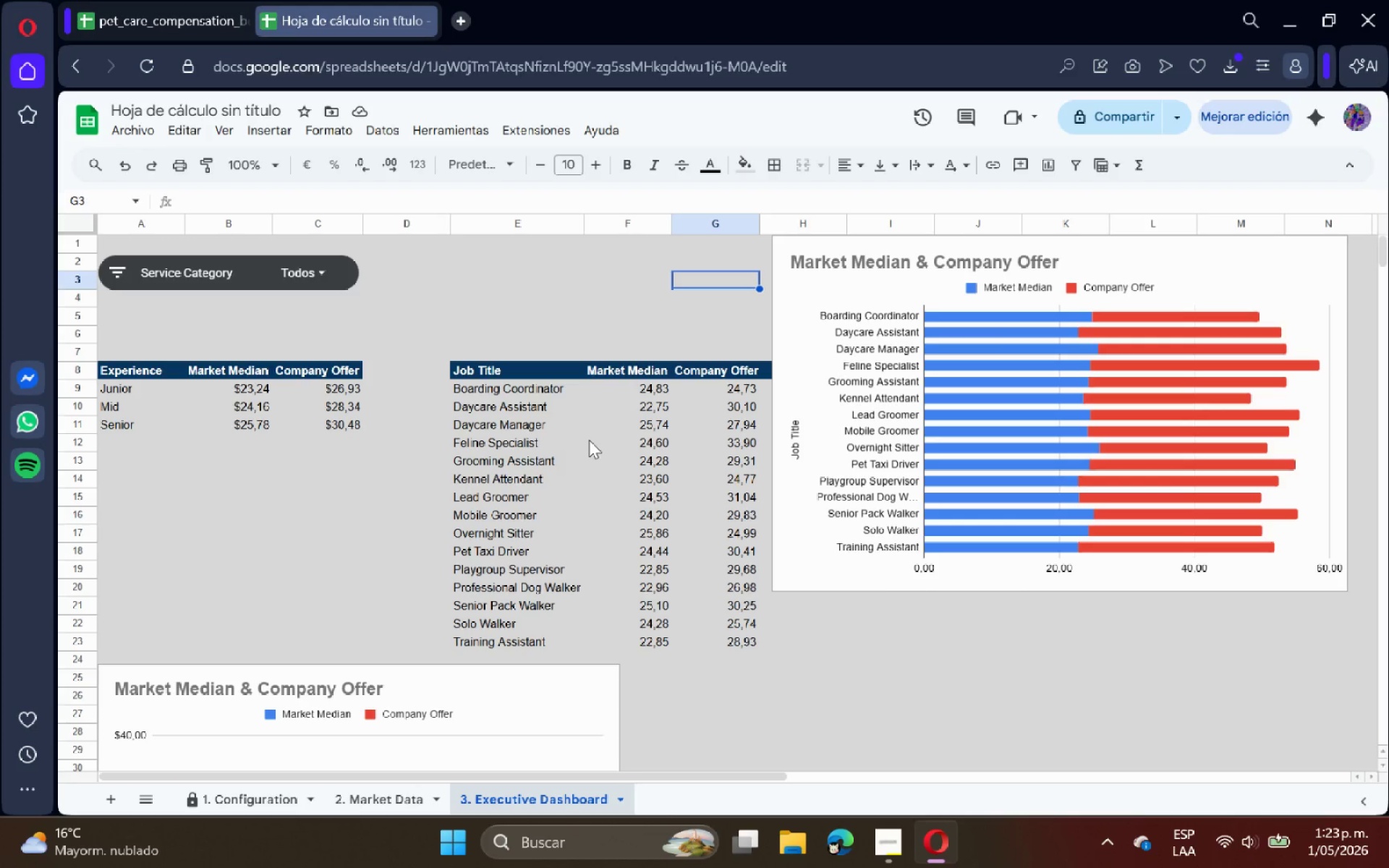 
wait(6.47)
 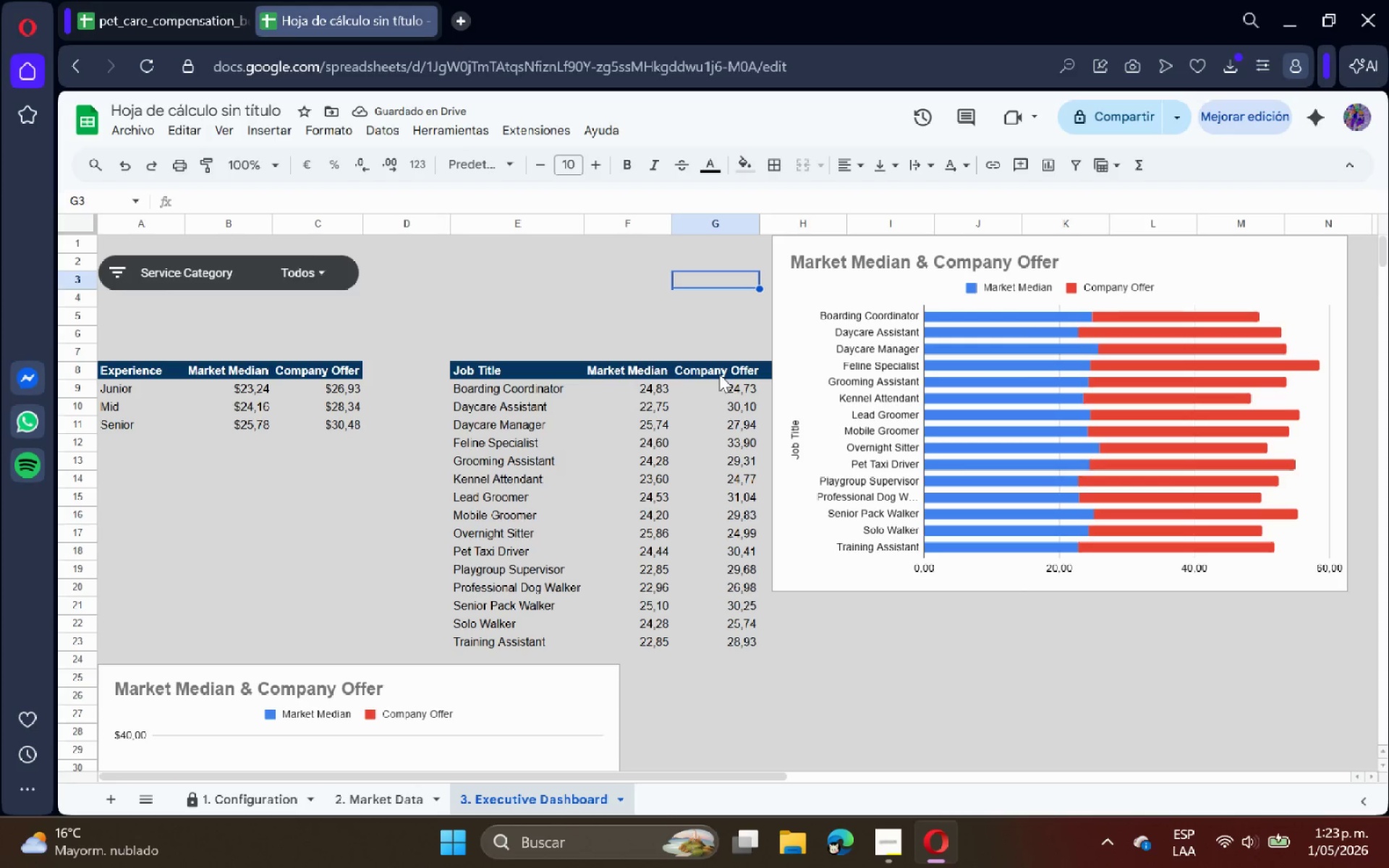 
left_click([392, 795])
 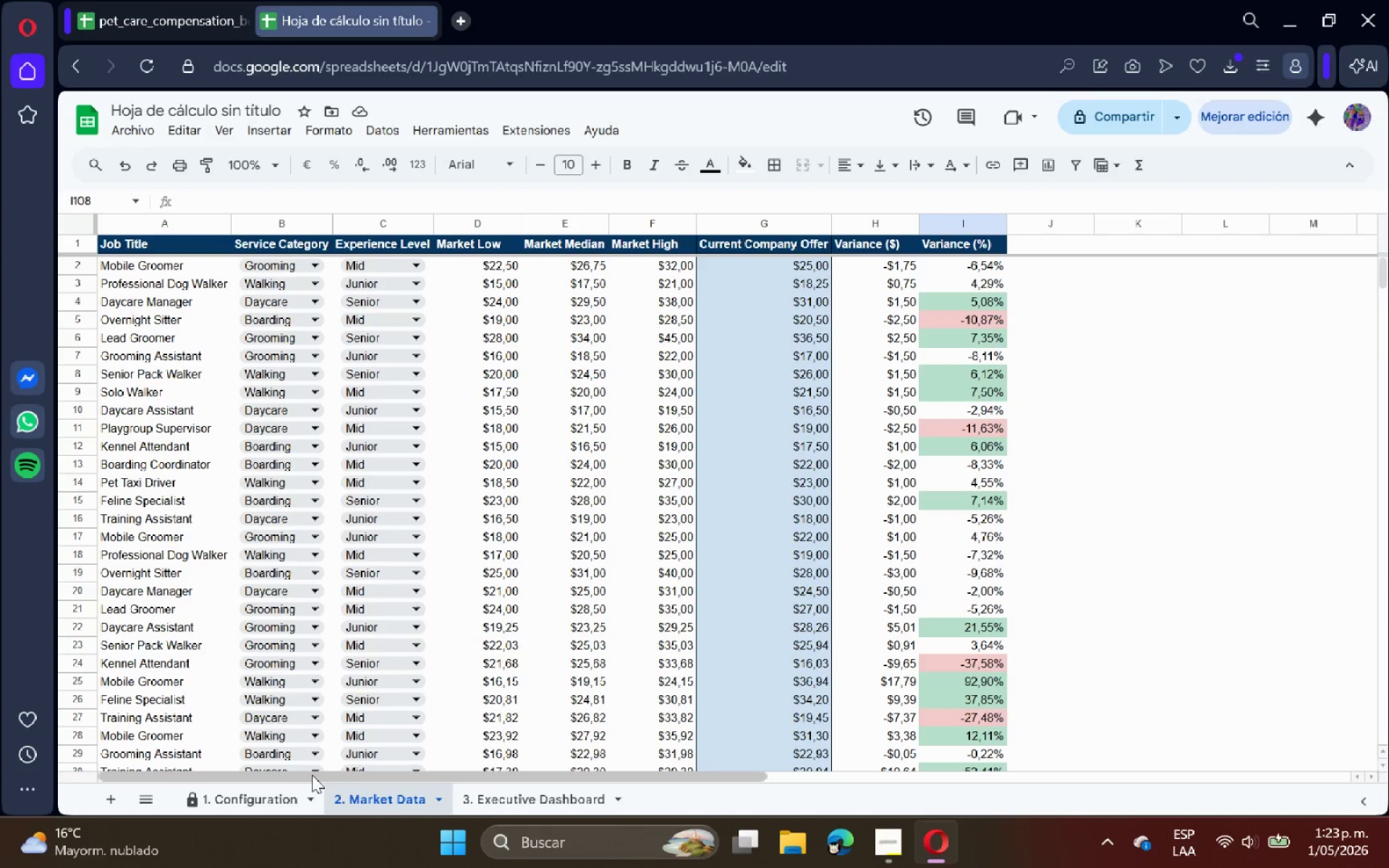 
left_click([252, 797])
 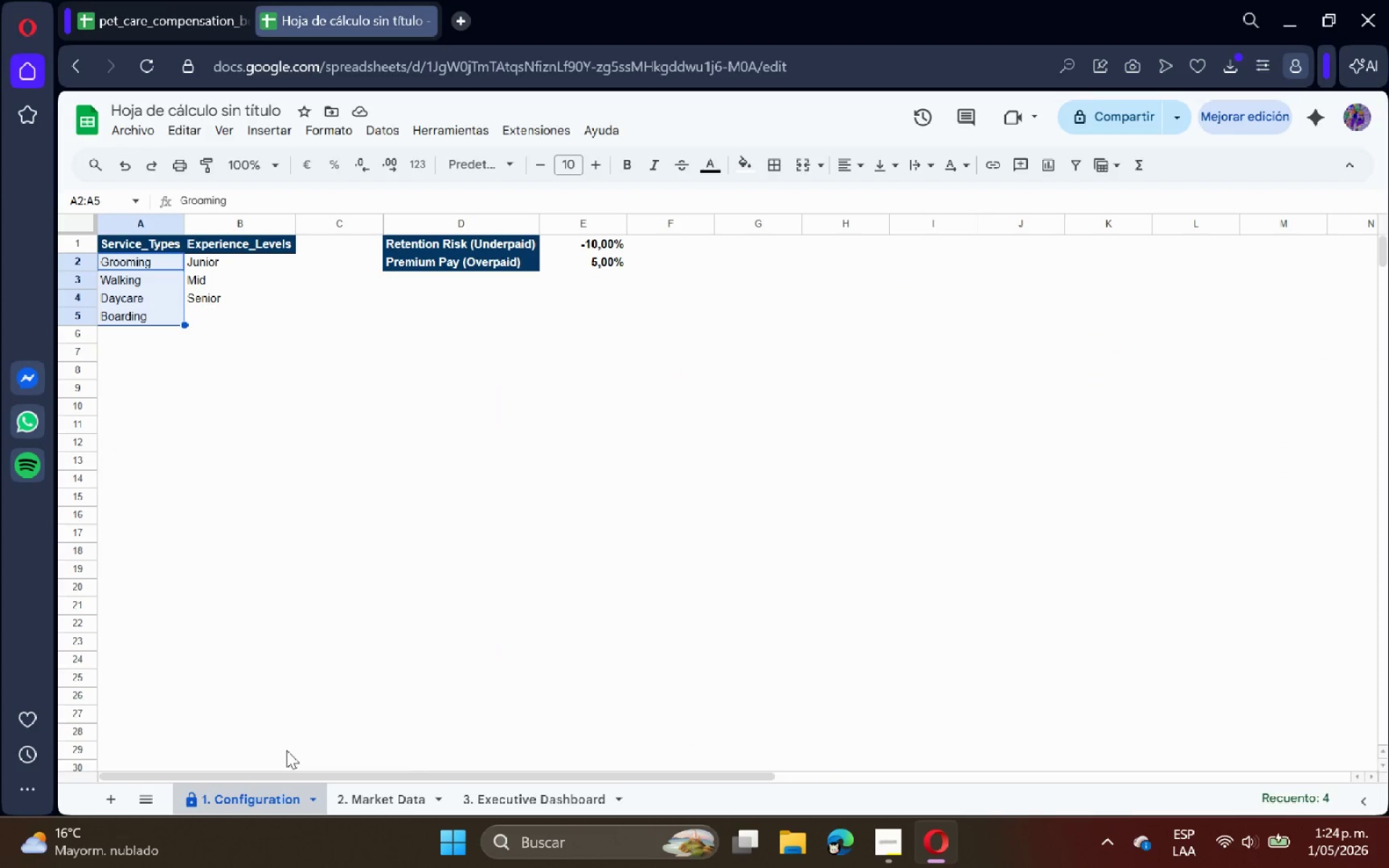 
left_click([326, 330])
 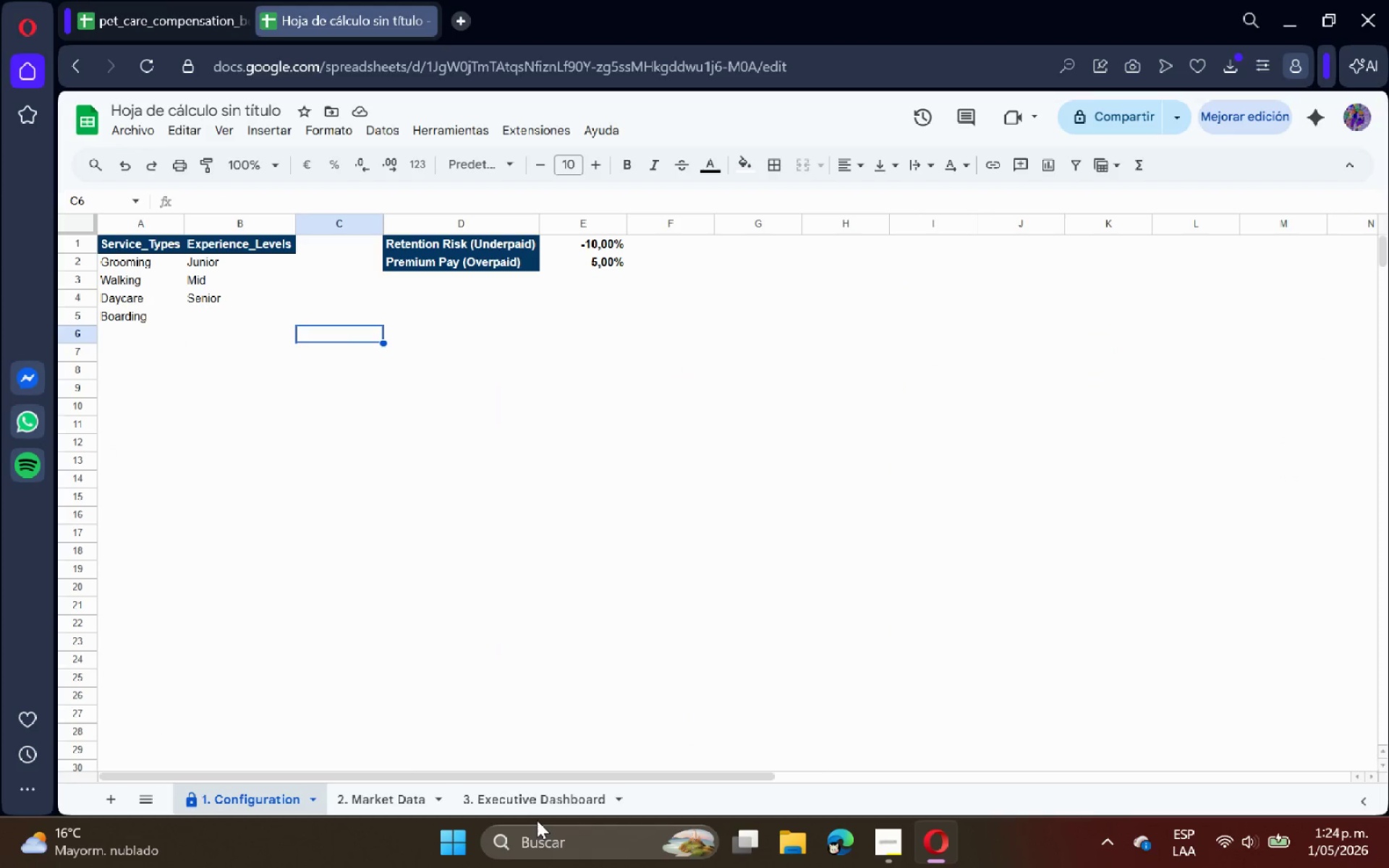 
left_click([537, 798])
 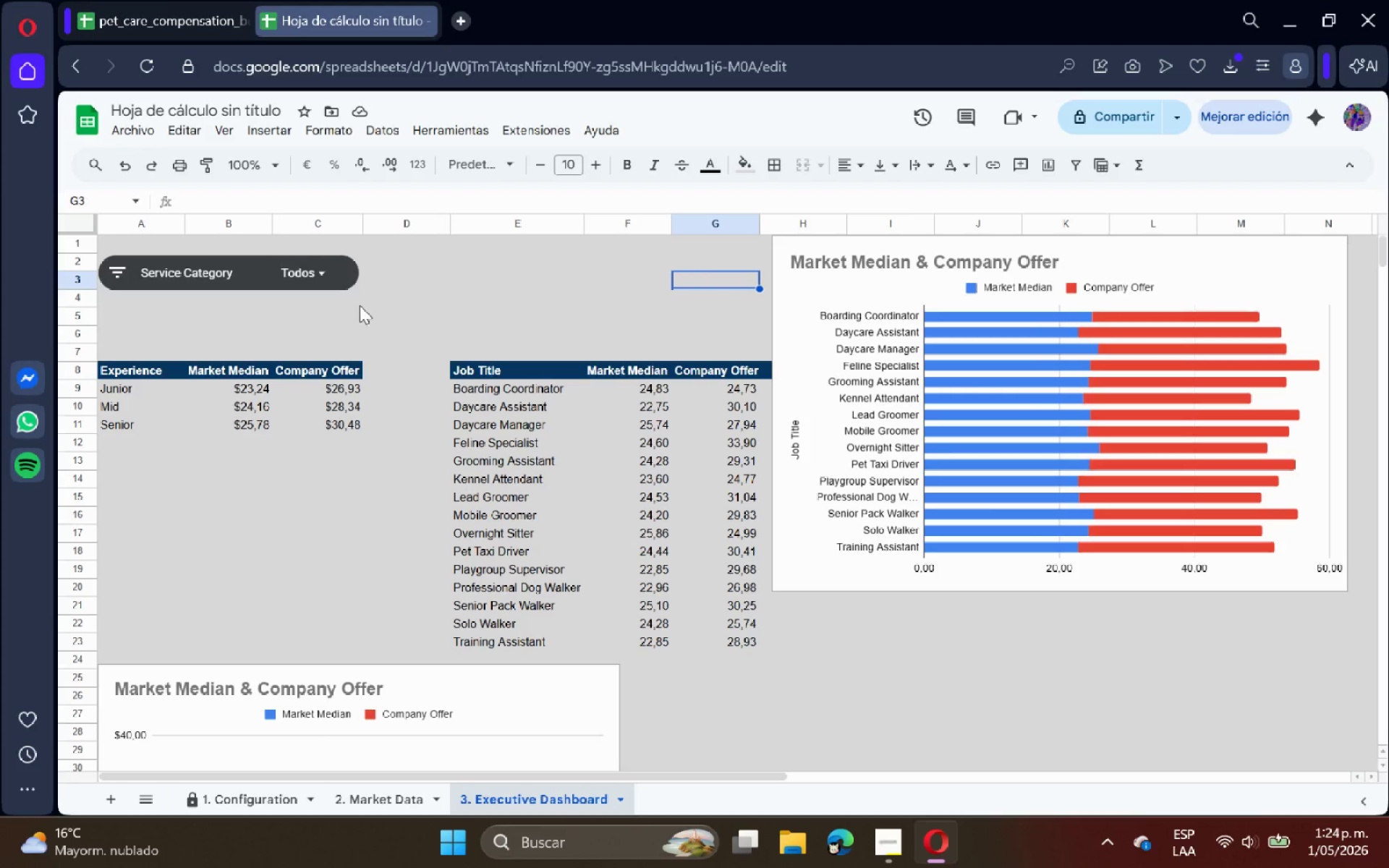 
scroll: coordinate [359, 305], scroll_direction: up, amount: 4.0
 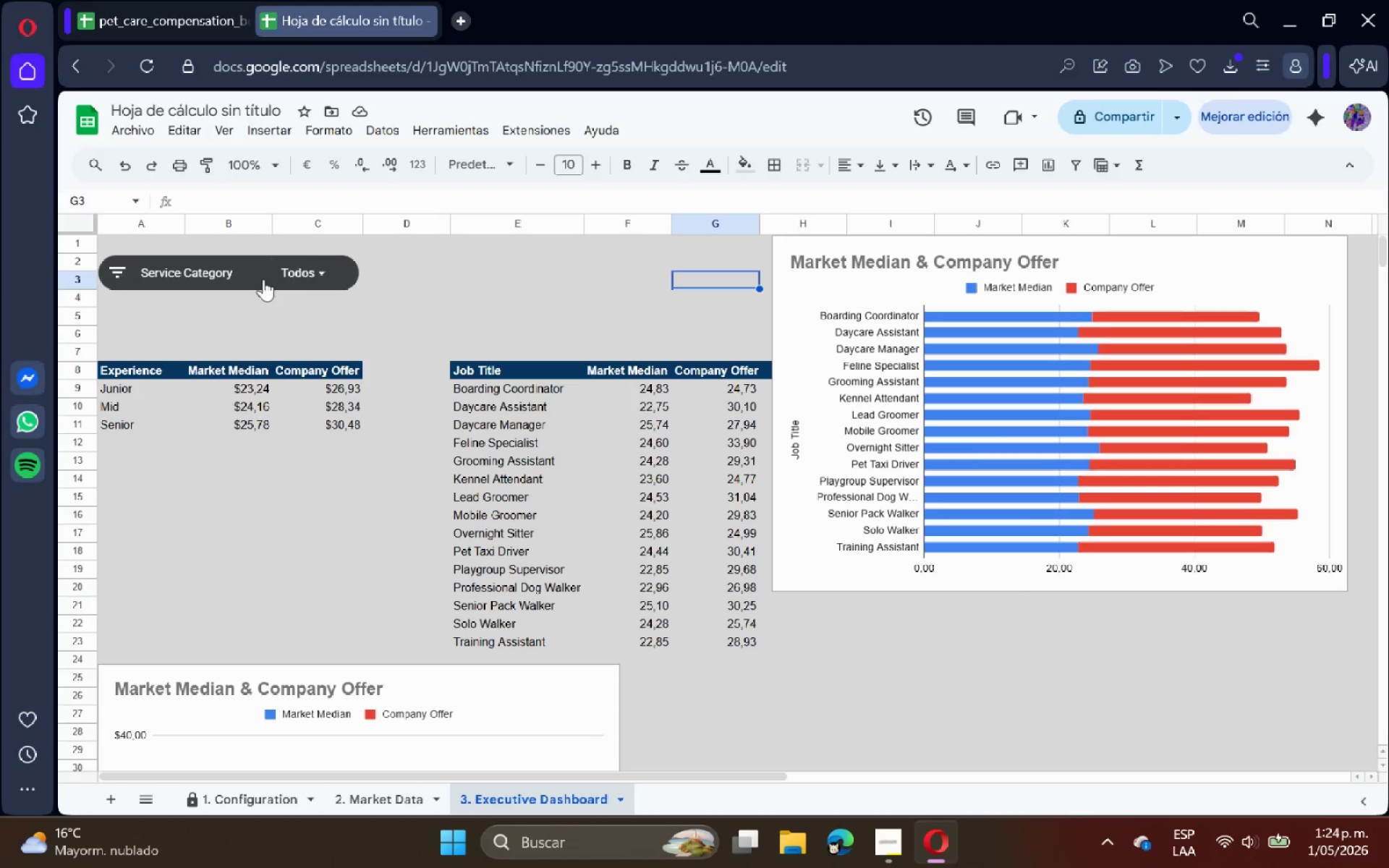 
left_click([323, 276])
 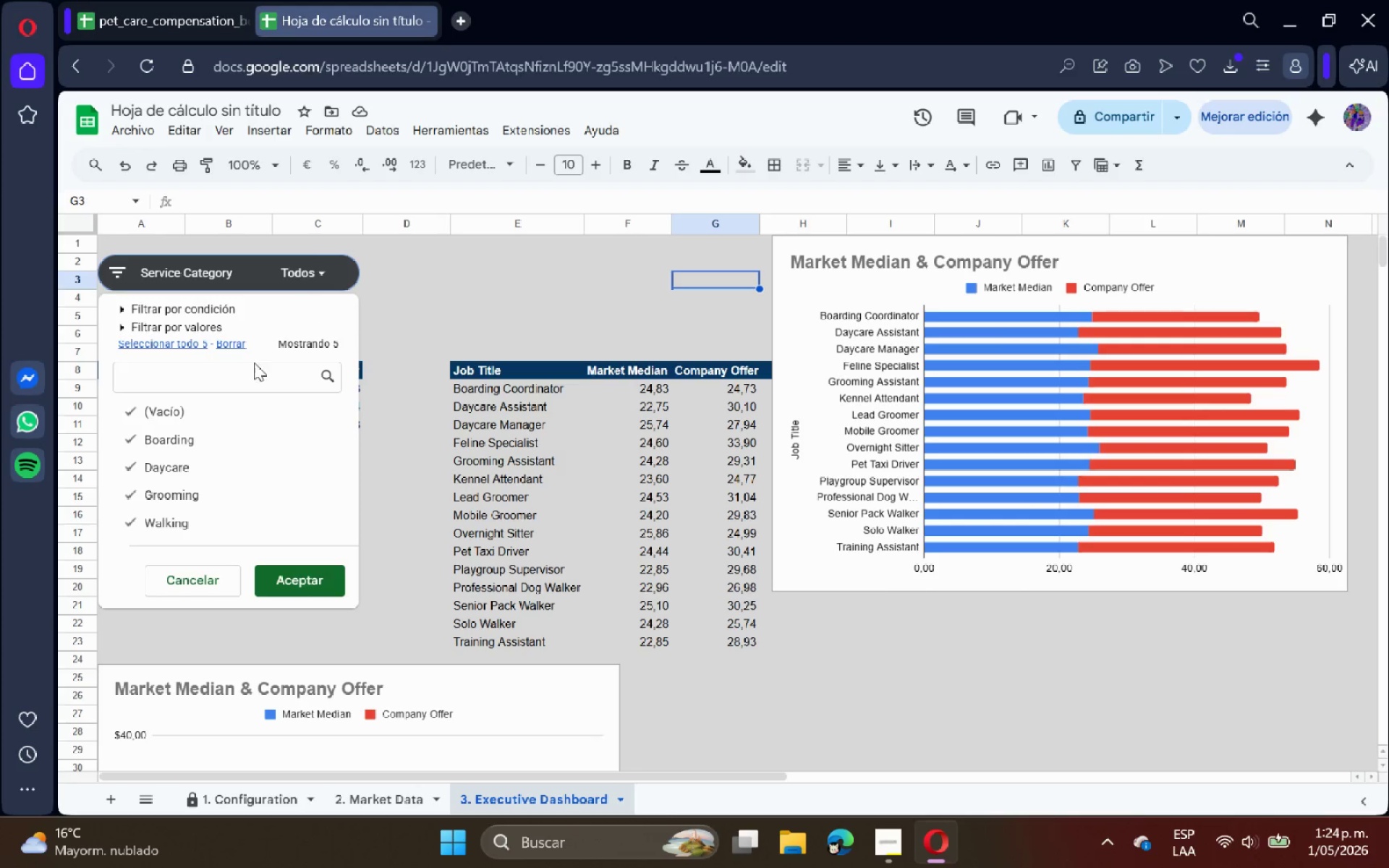 
left_click([194, 436])
 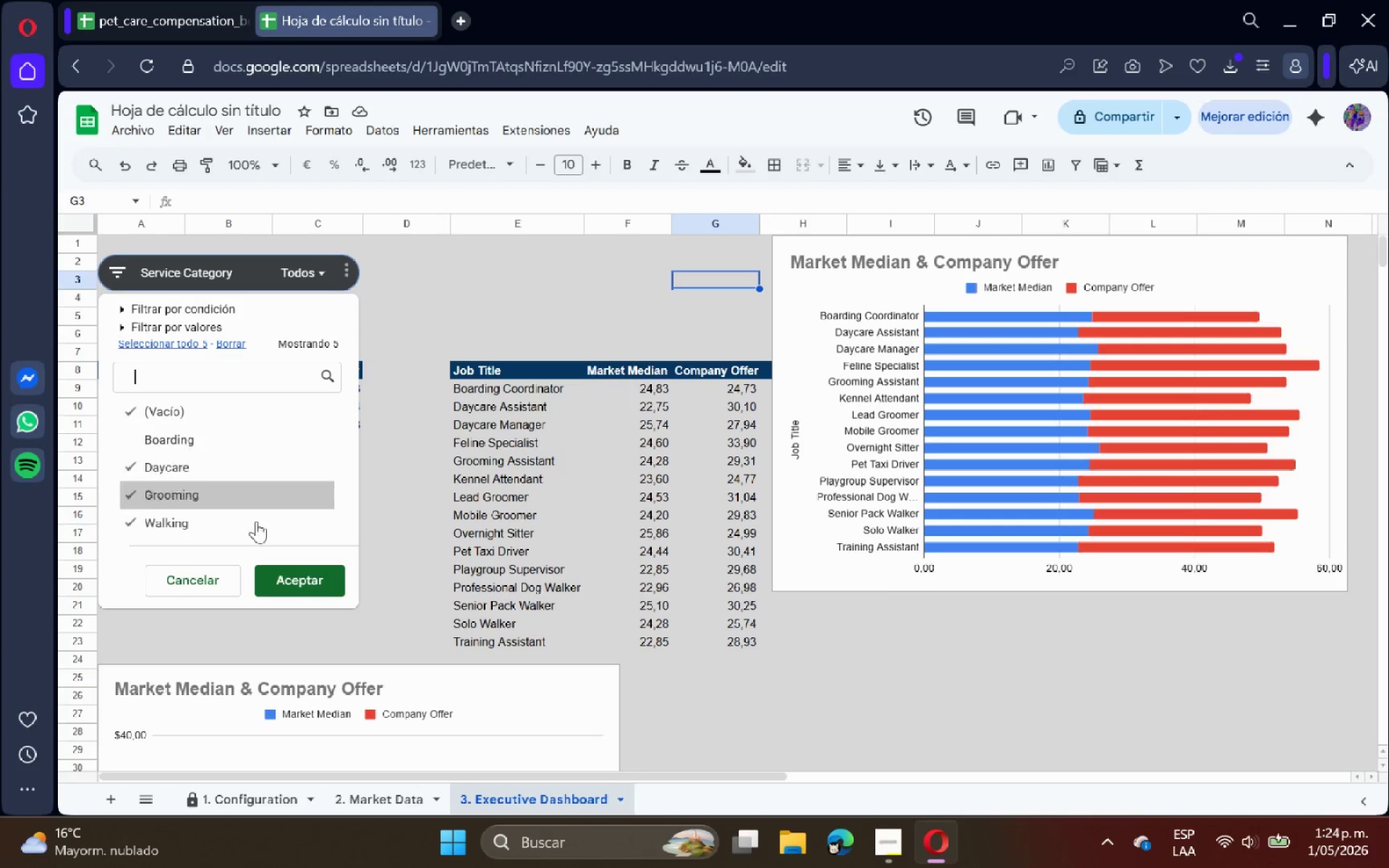 
left_click([280, 576])
 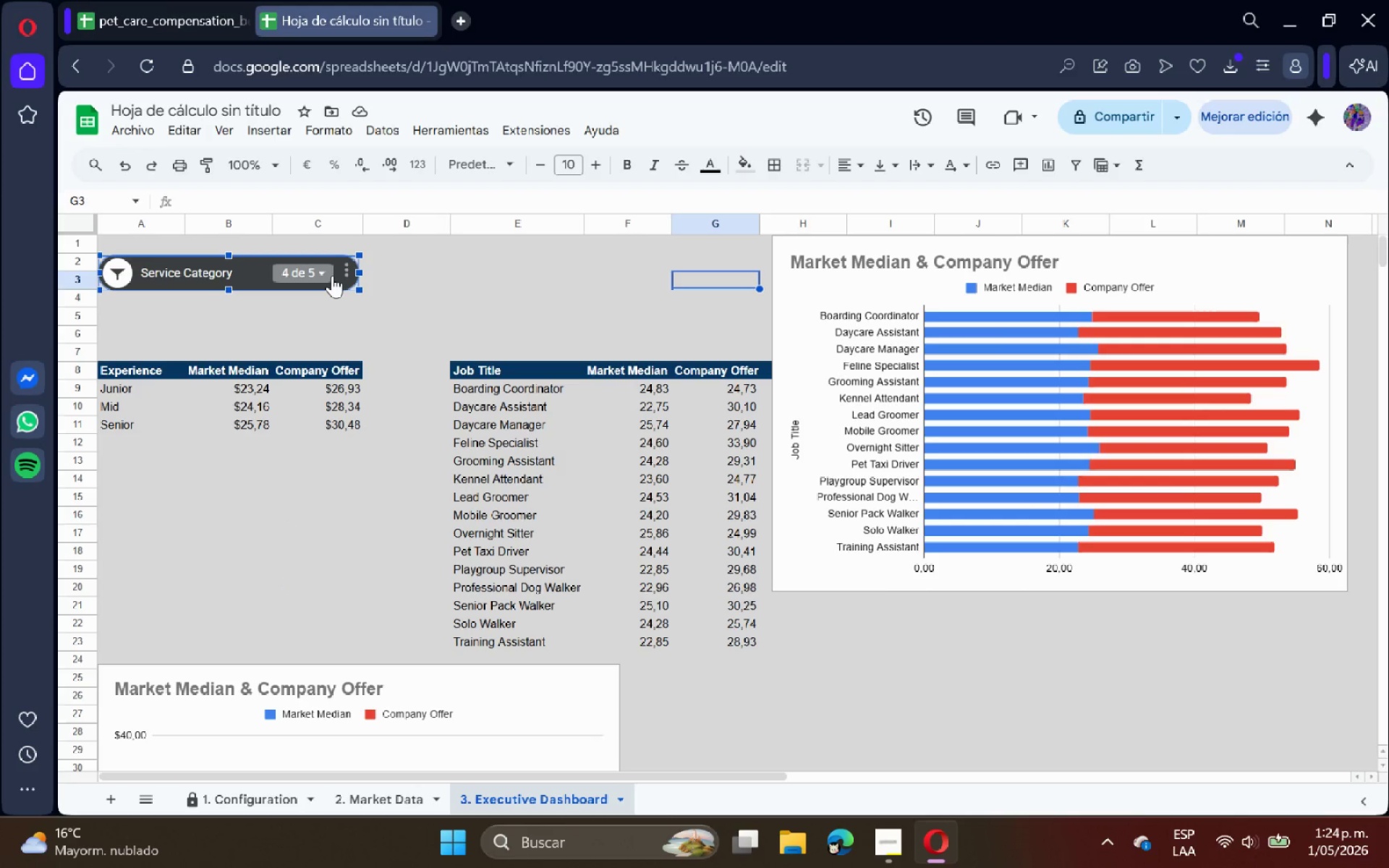 
left_click([332, 276])
 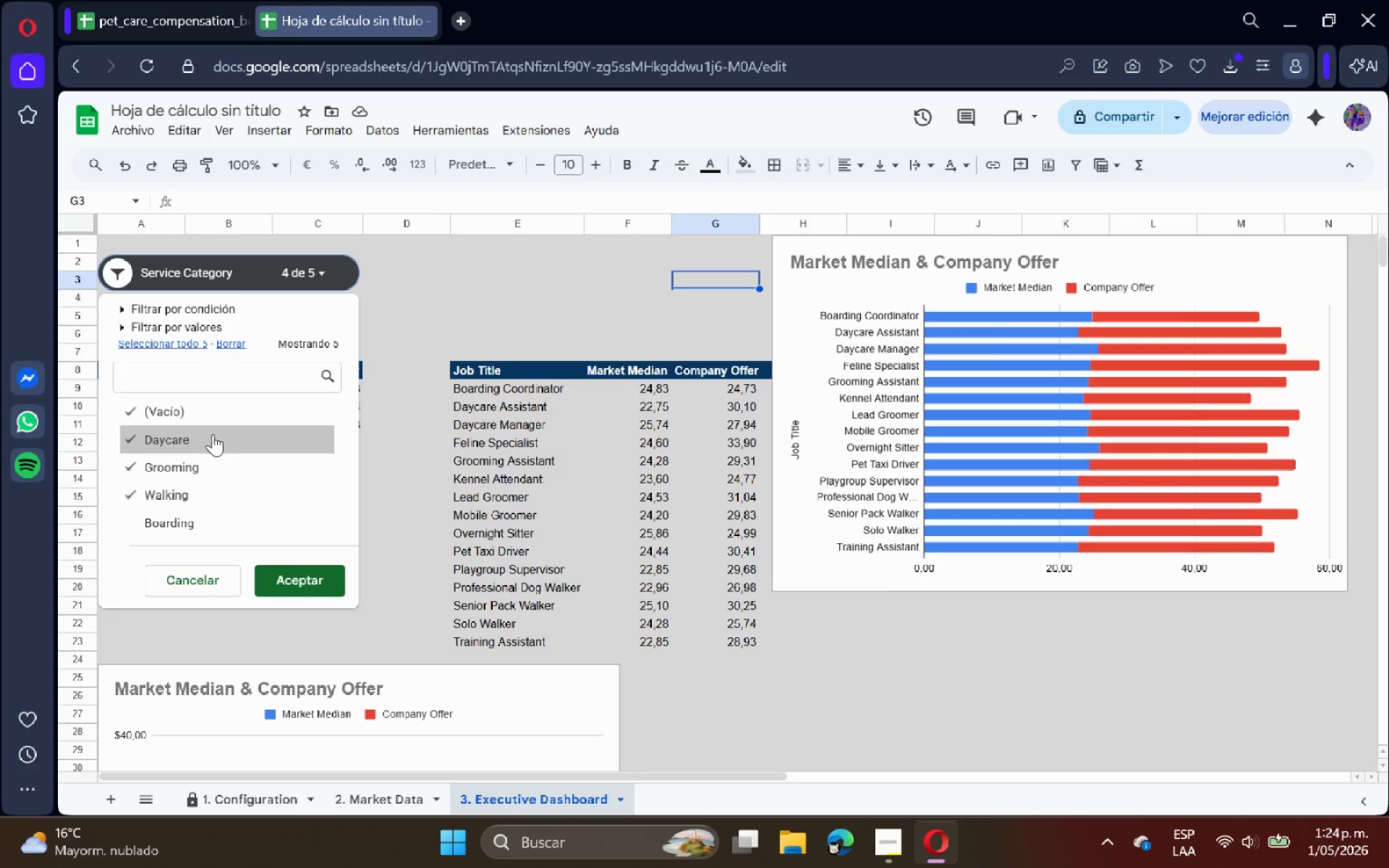 
left_click([196, 420])
 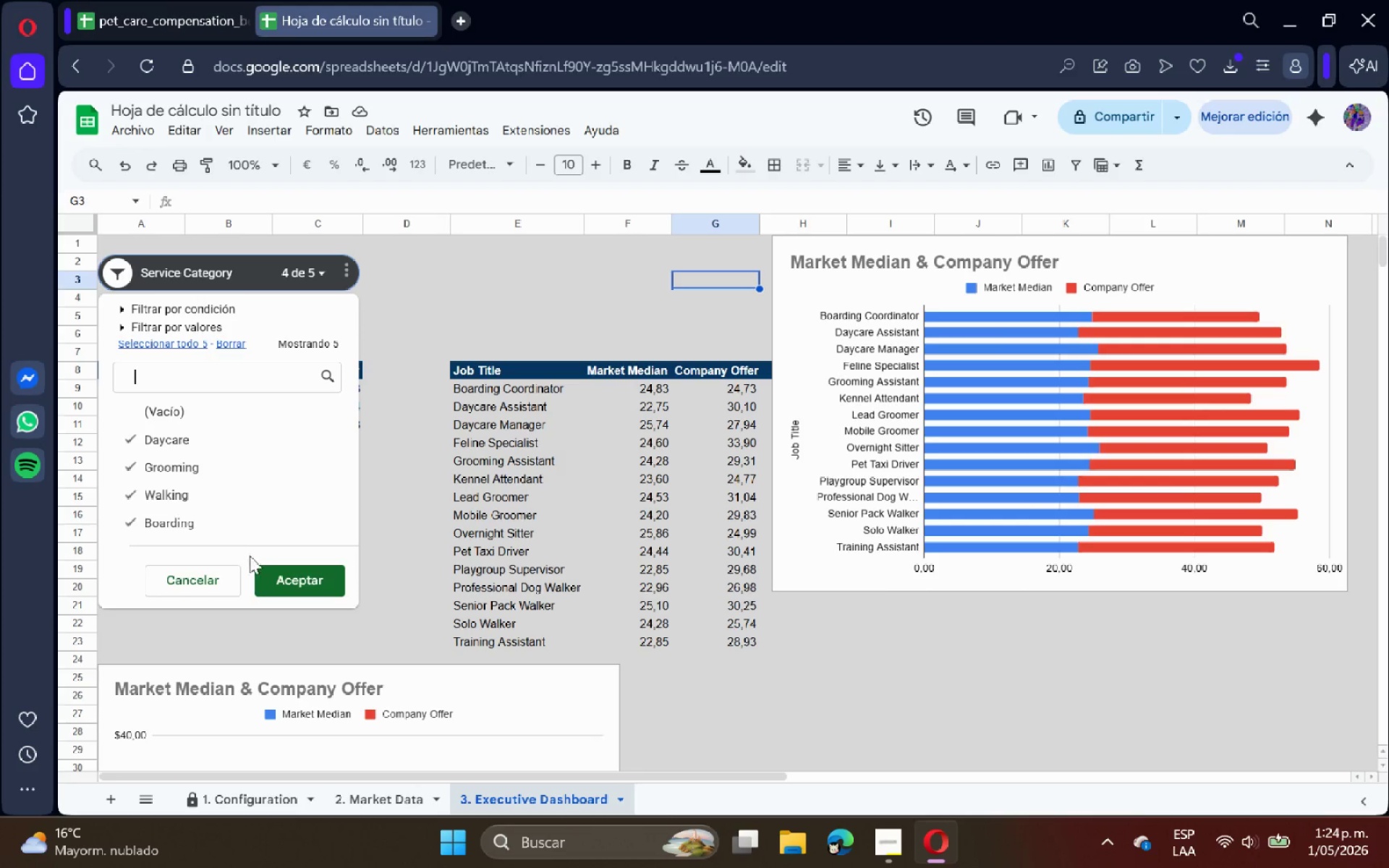 
left_click([281, 579])
 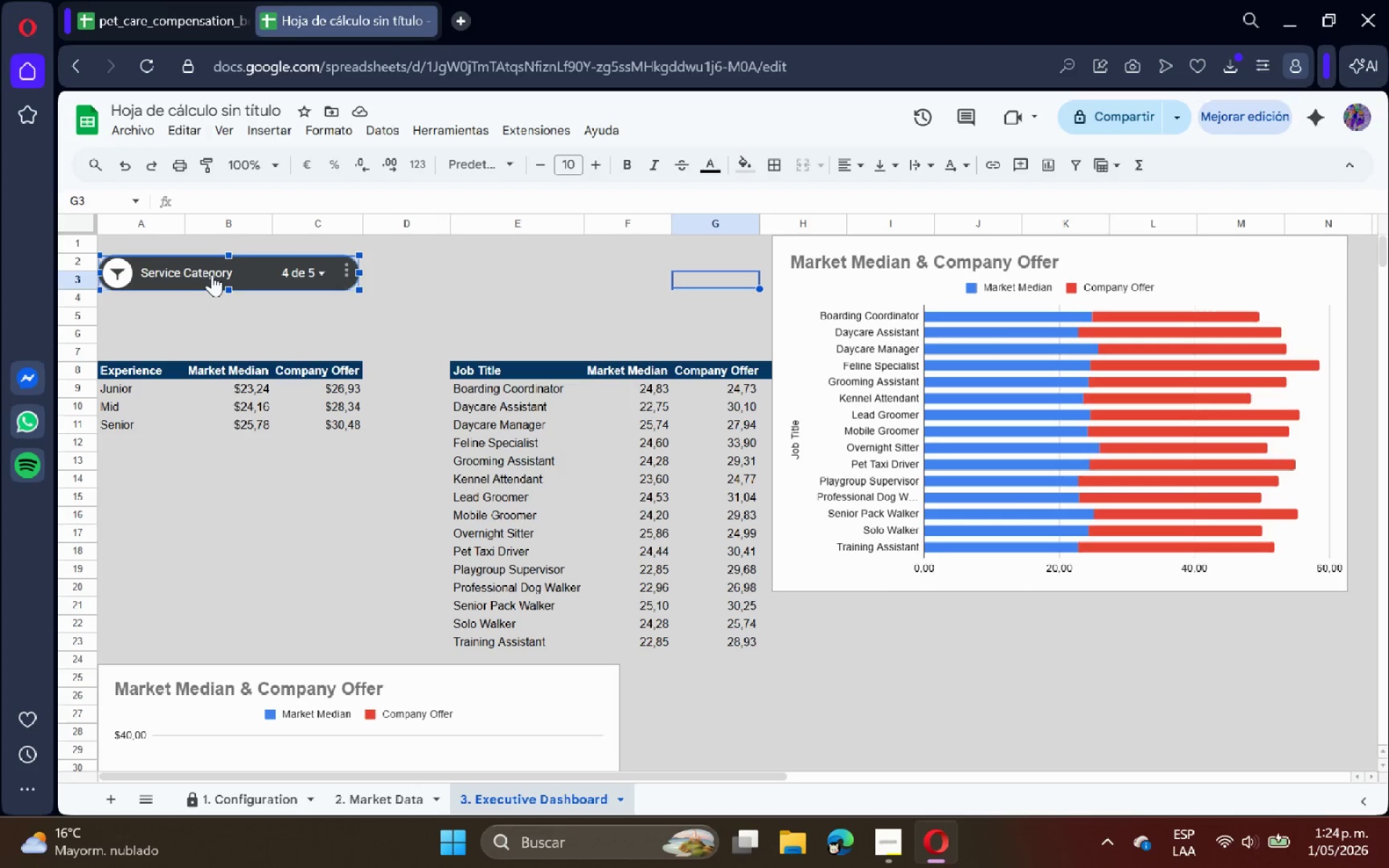 
scroll: coordinate [292, 476], scroll_direction: down, amount: 5.0
 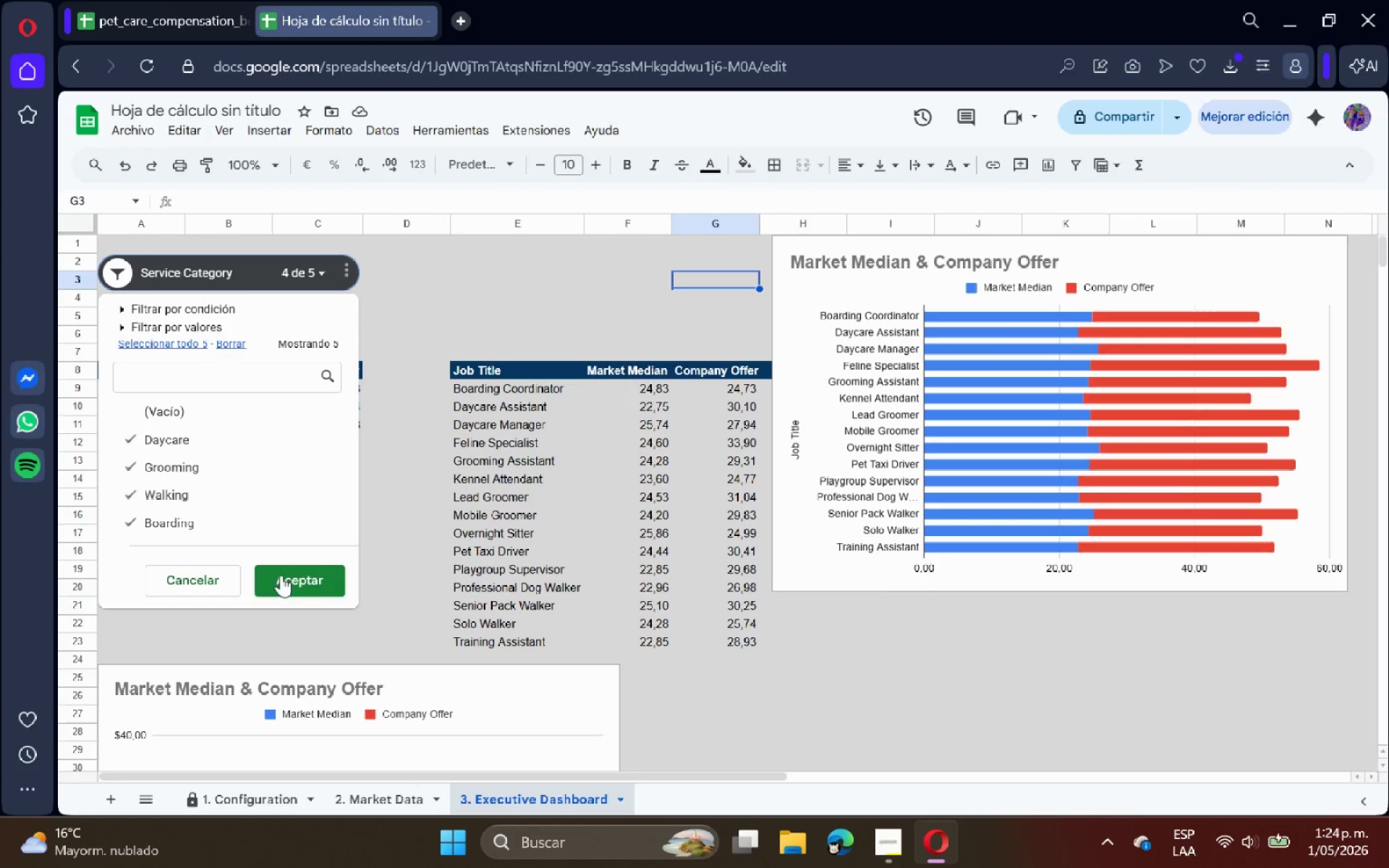 
left_click([211, 273])
 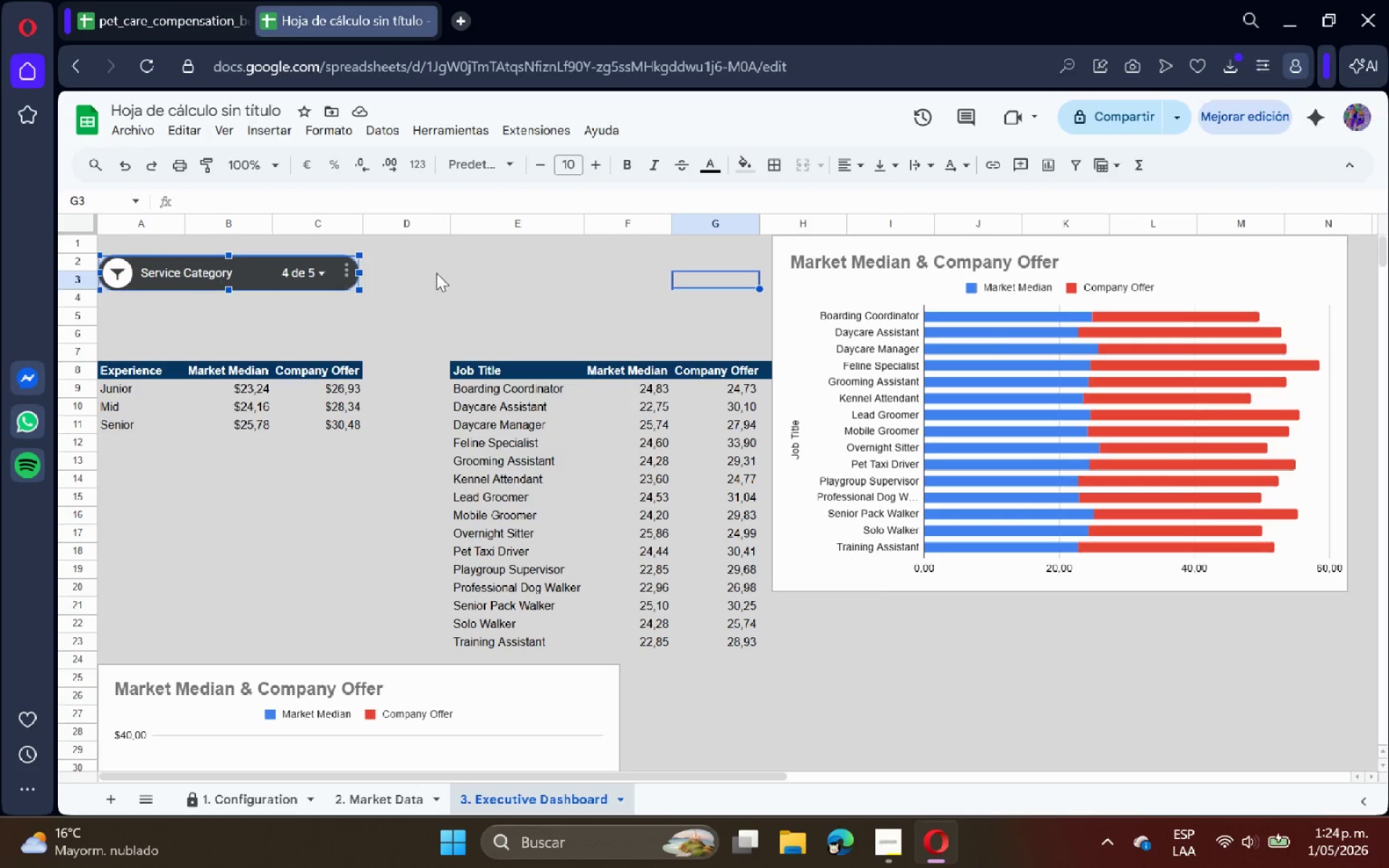 
left_click([495, 280])
 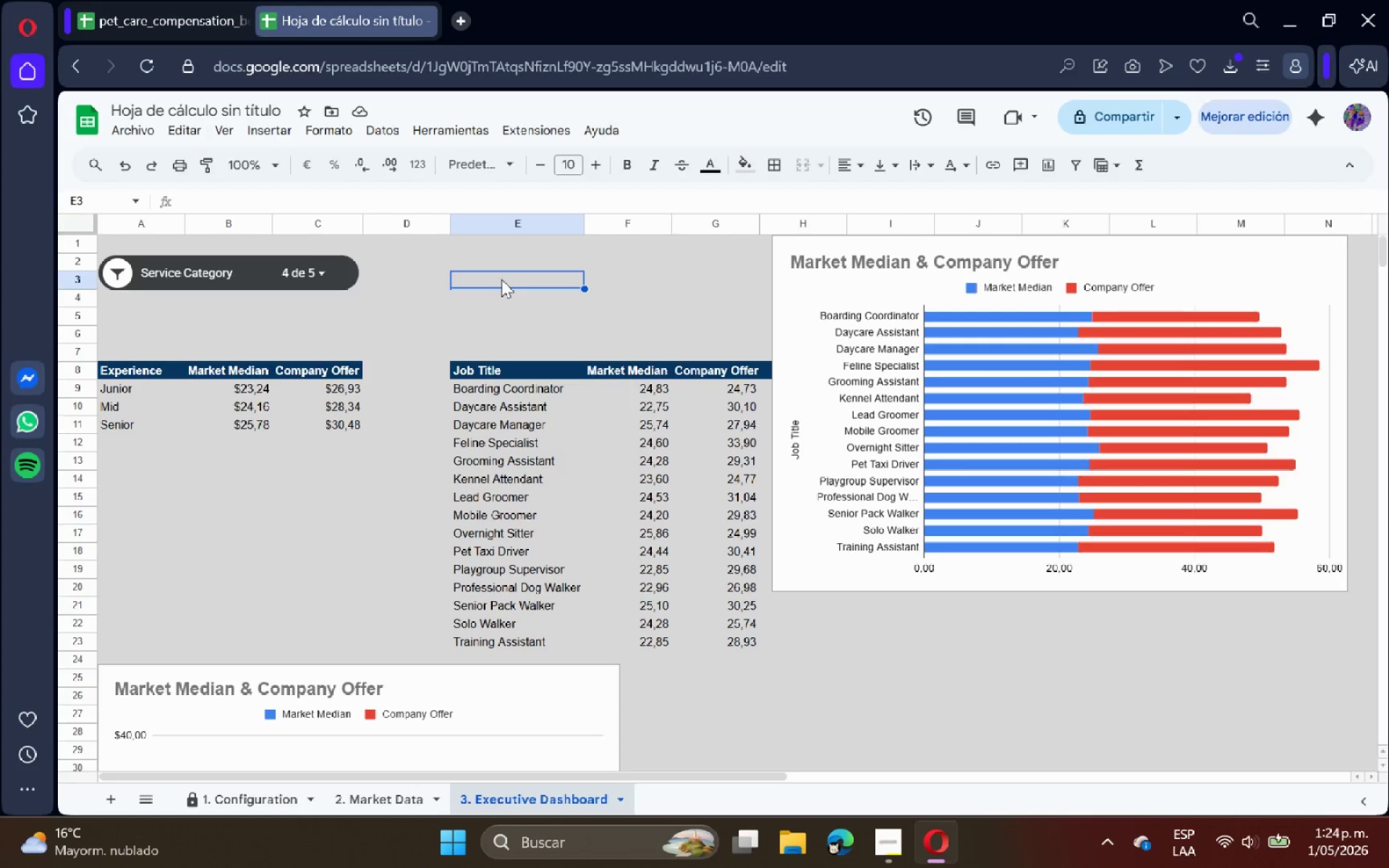 
wait(5.36)
 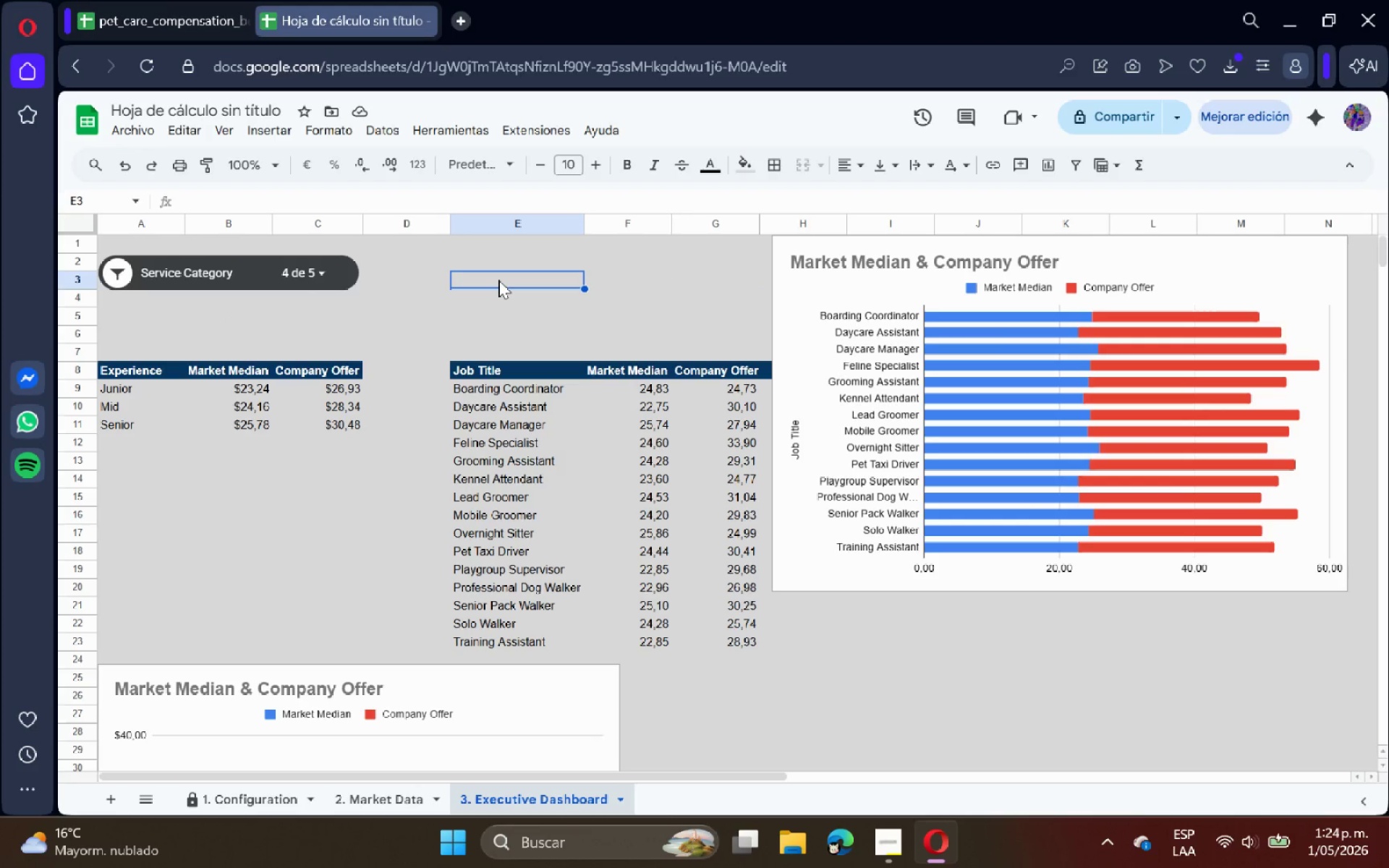 
scroll: coordinate [604, 430], scroll_direction: up, amount: 1.0
 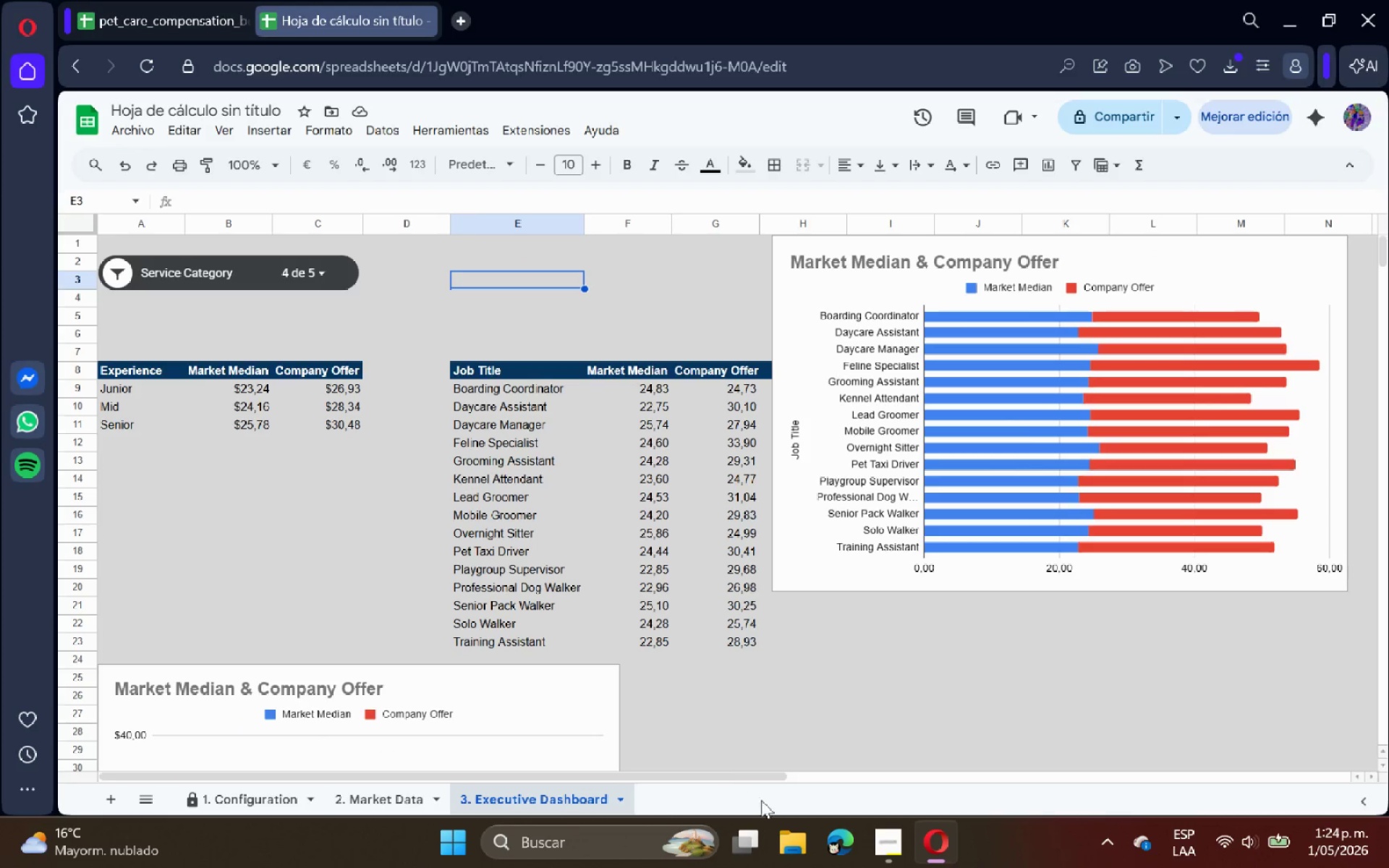 
left_click([888, 840])